 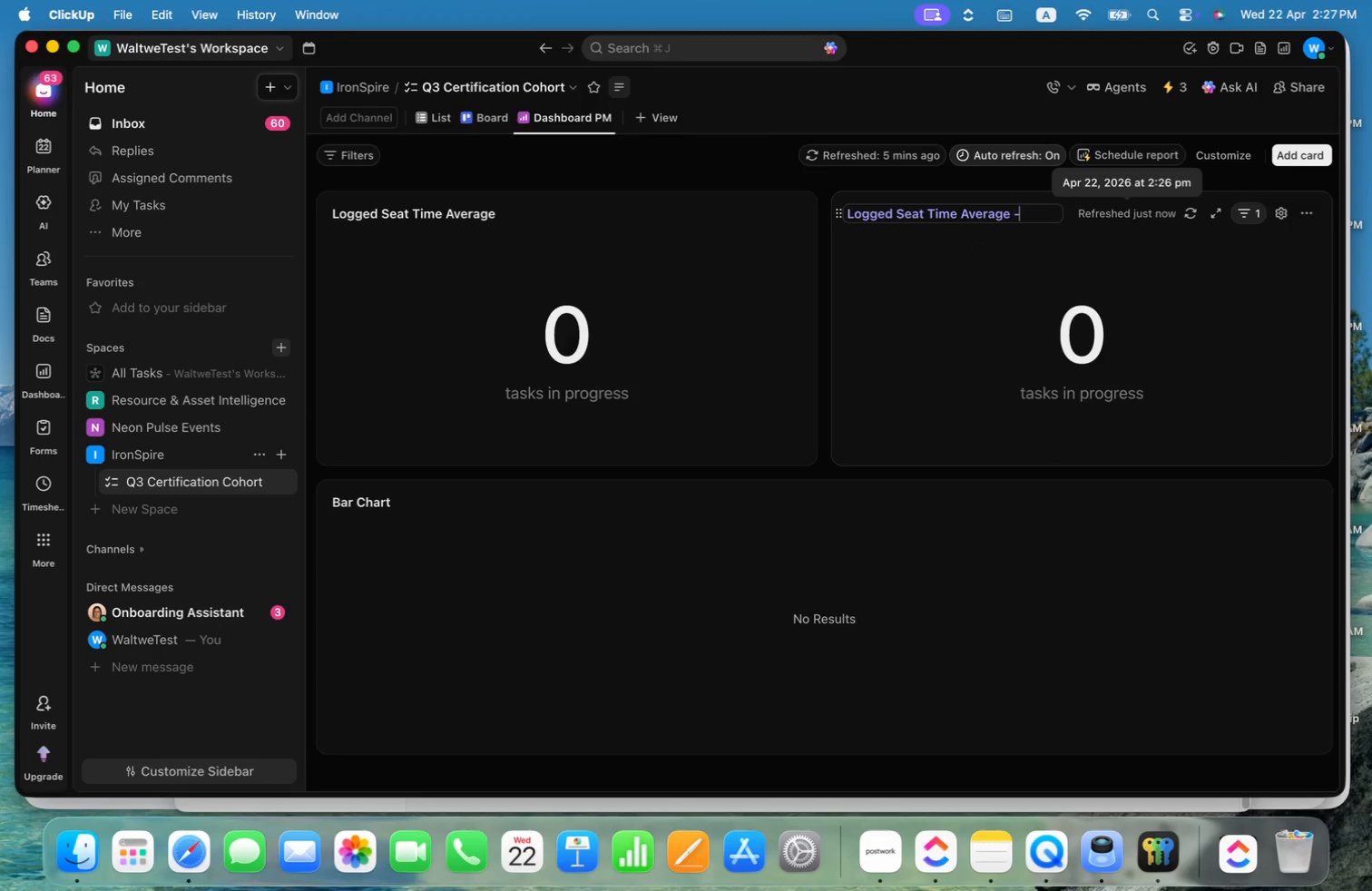 
key(Minus)
 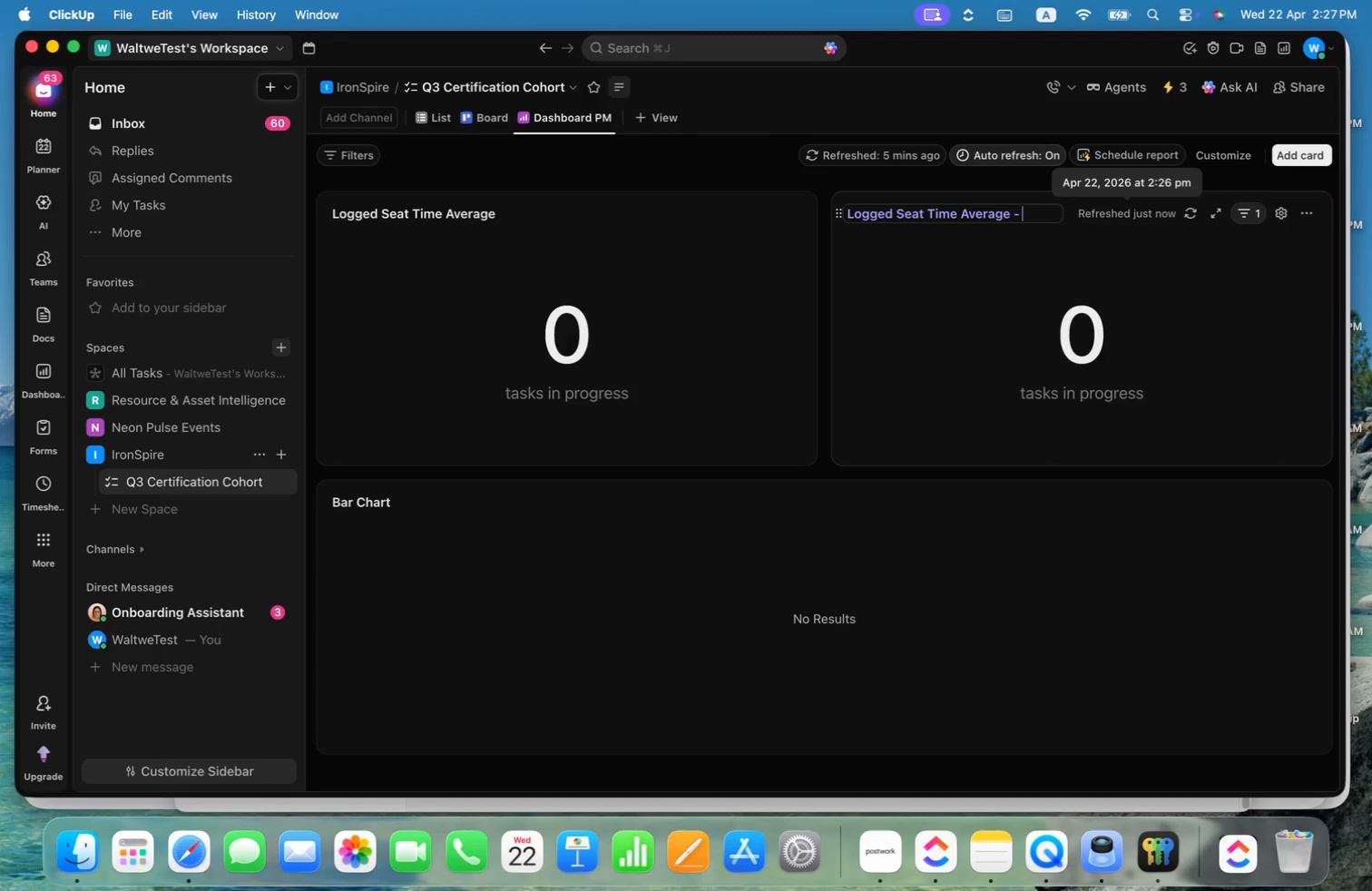 
key(Space)
 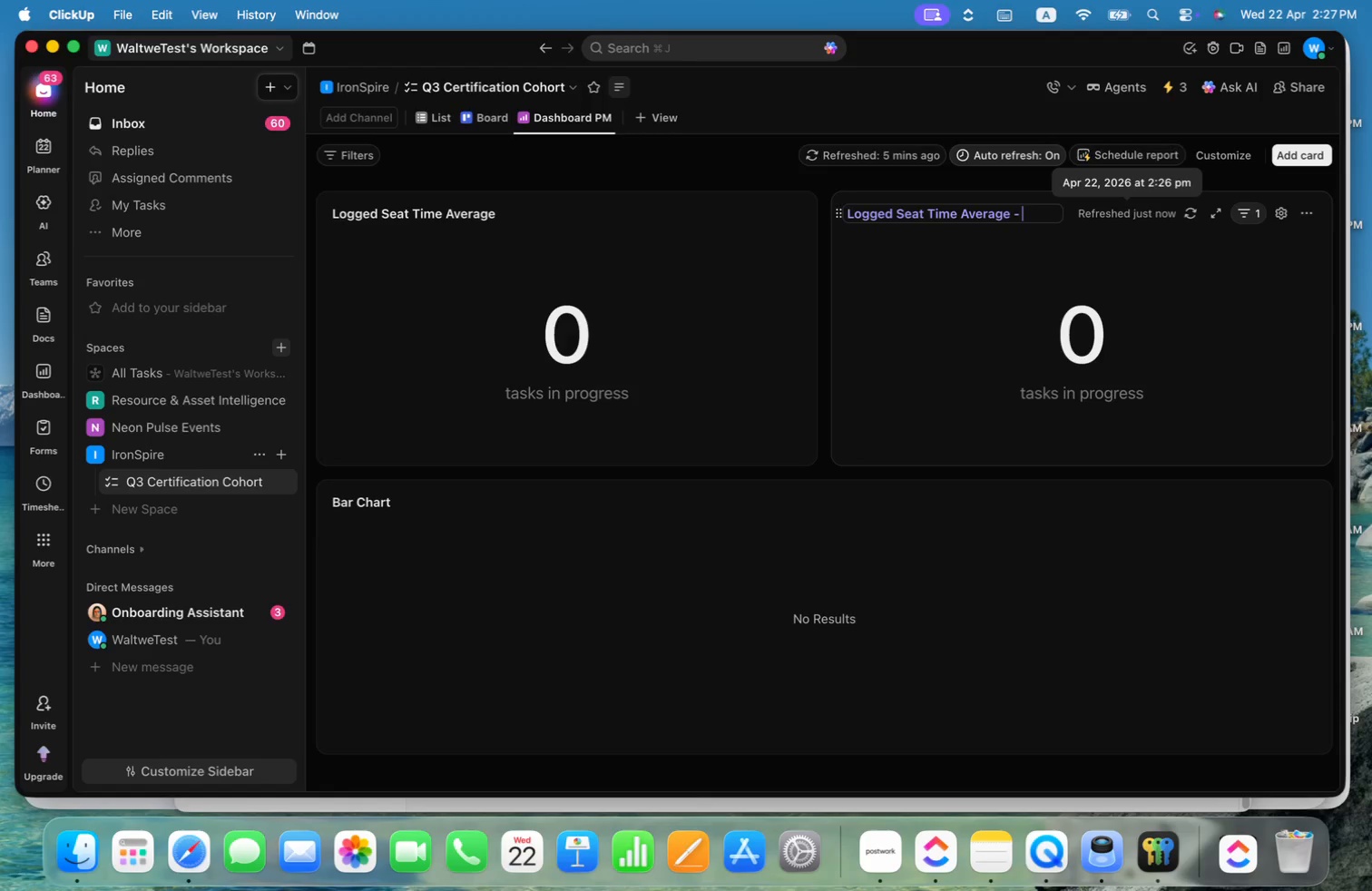 
key(Meta+CommandLeft)
 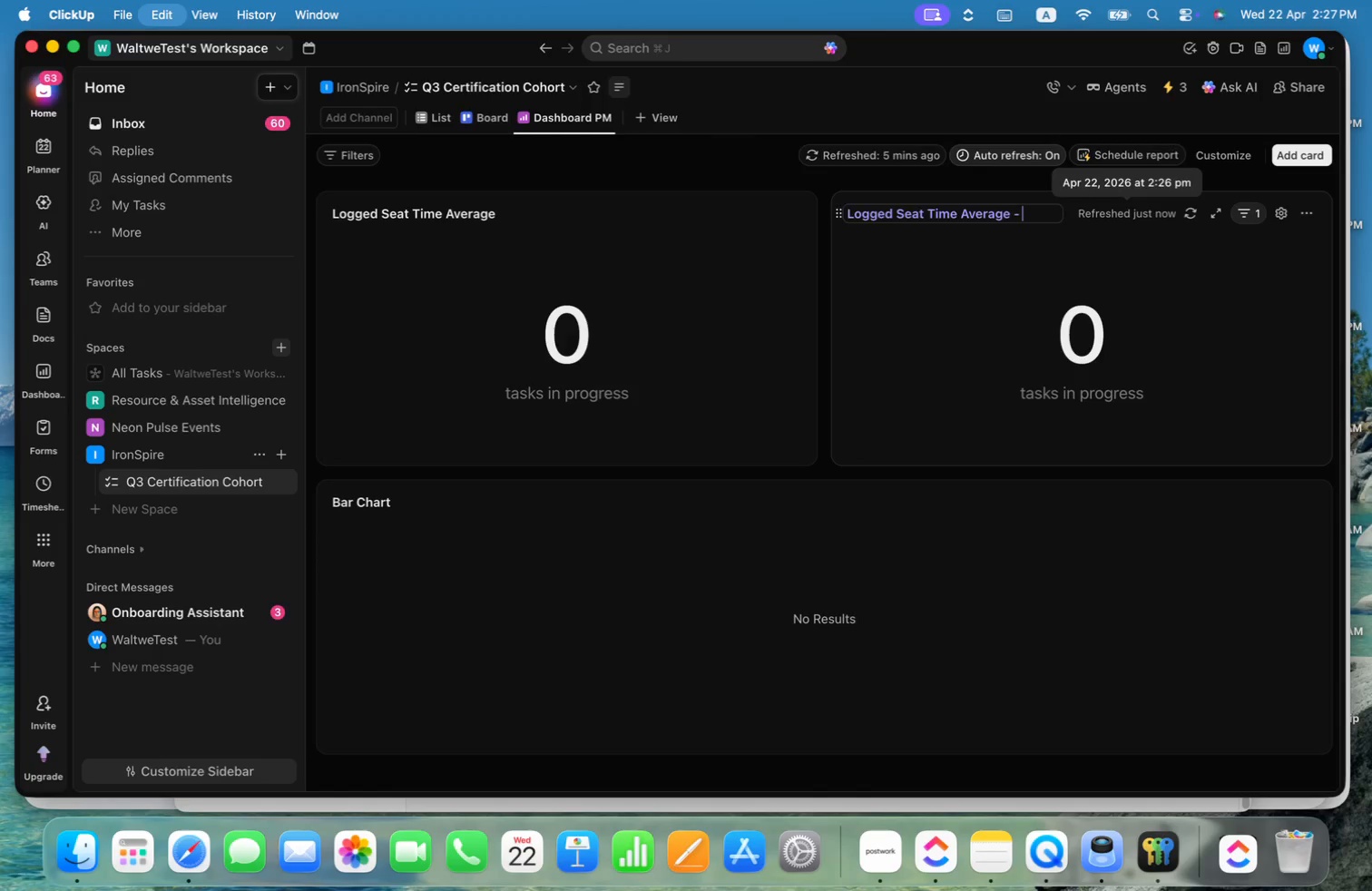 
key(Meta+V)
 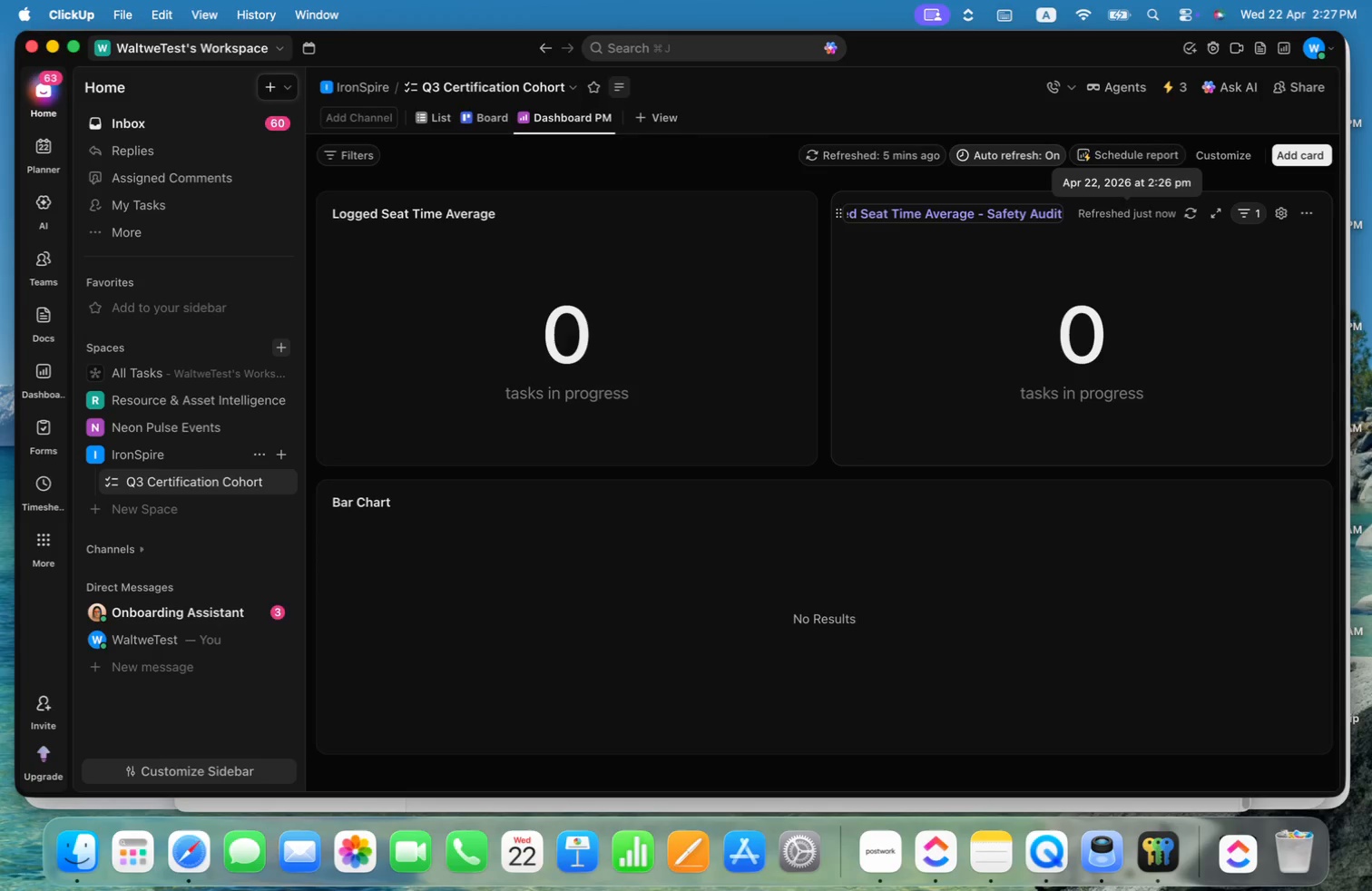 
key(Alt+ArrowLeft)
 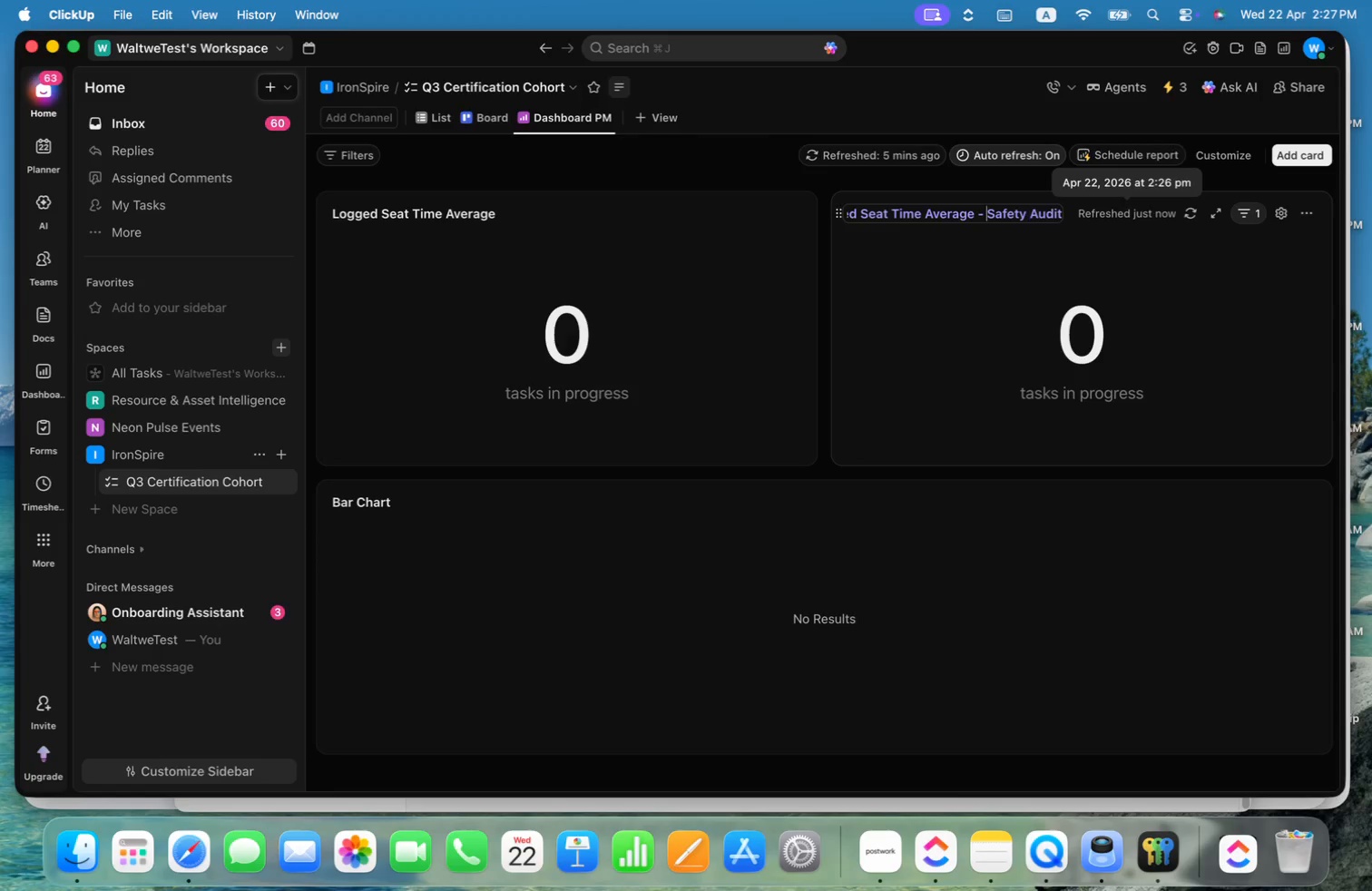 
key(Alt+ArrowLeft)
 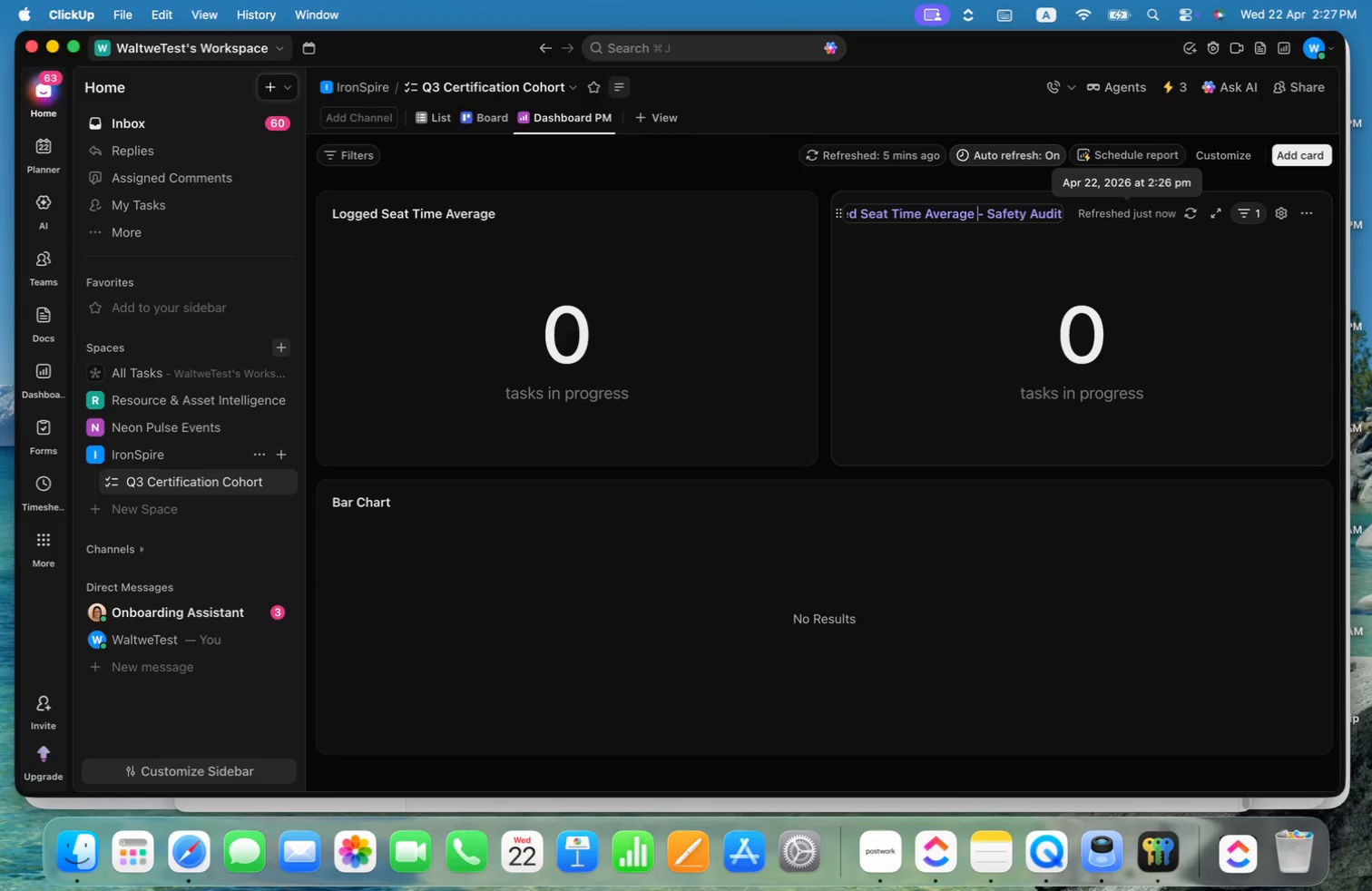 
key(Alt+ArrowLeft)
 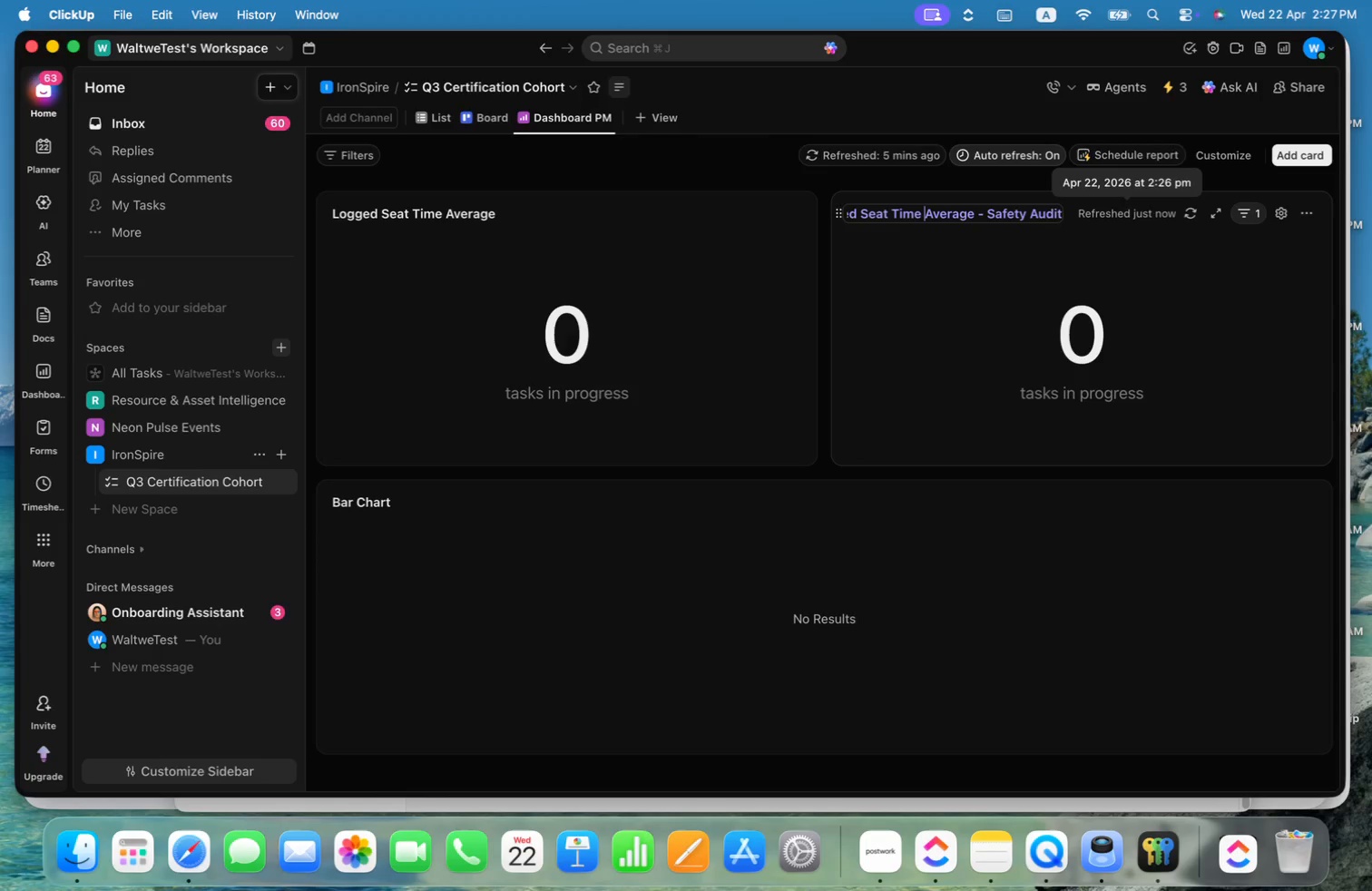 
key(Alt+ArrowLeft)
 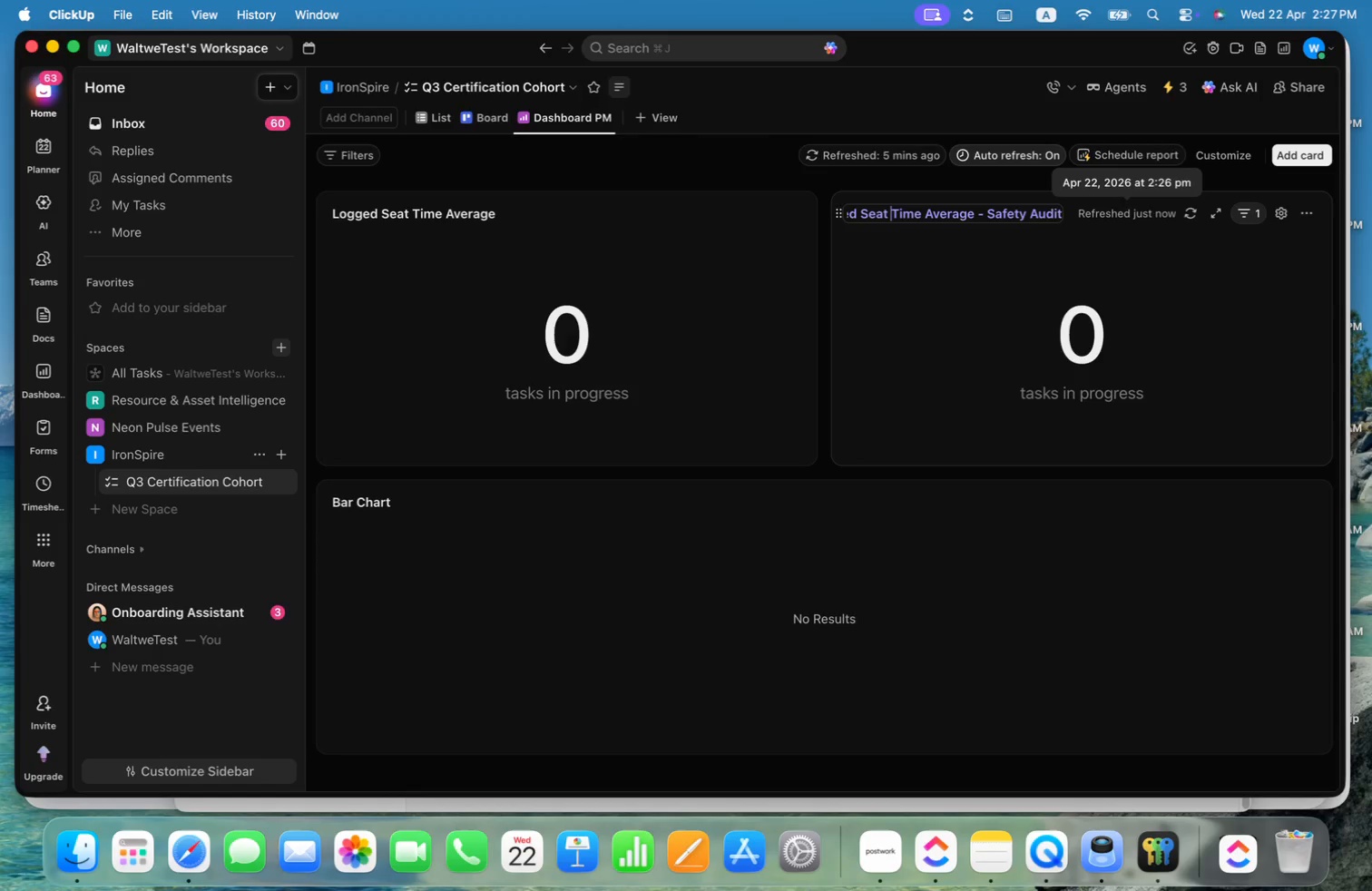 
key(Alt+ArrowLeft)
 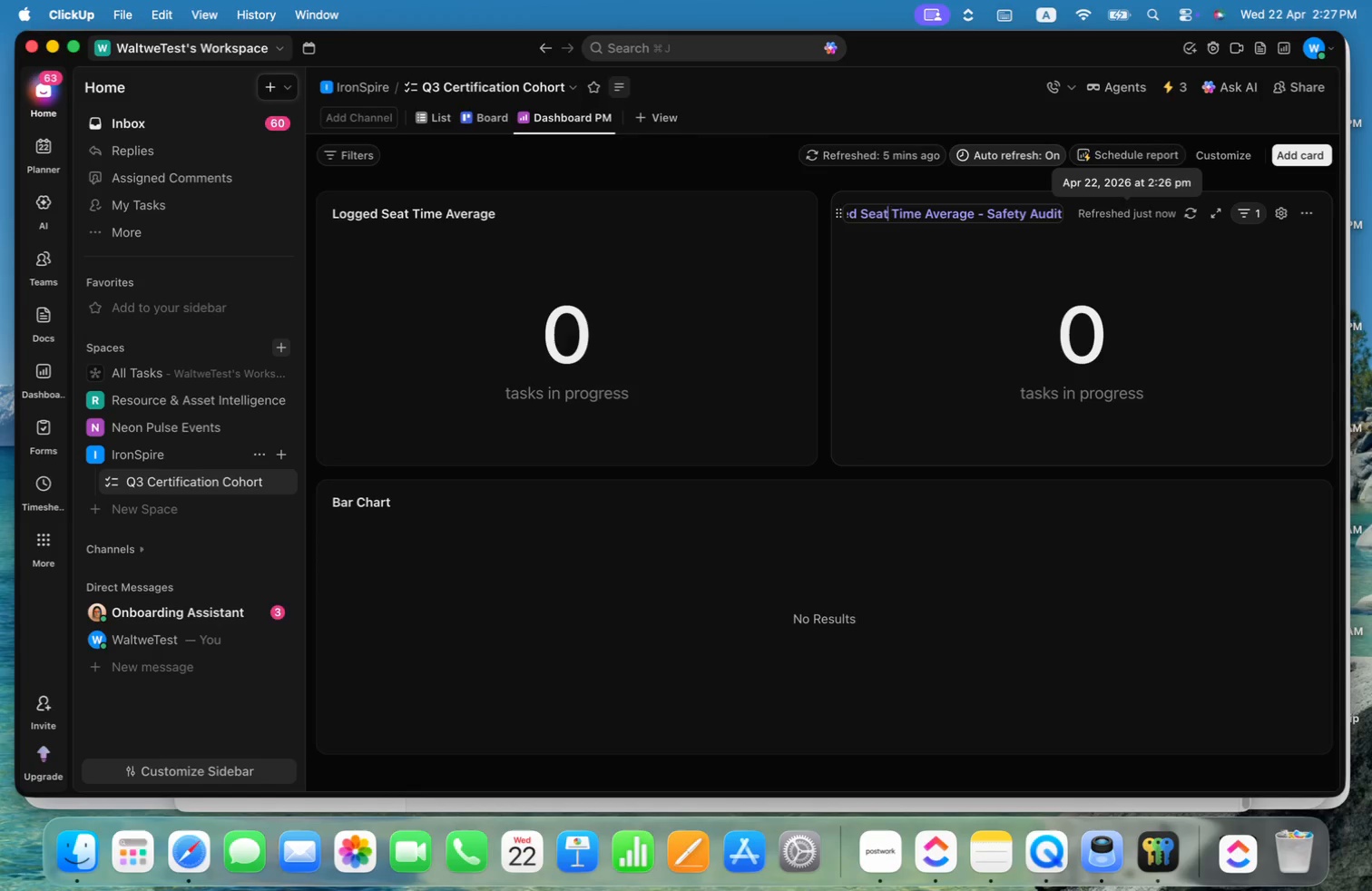 
key(ArrowLeft)
 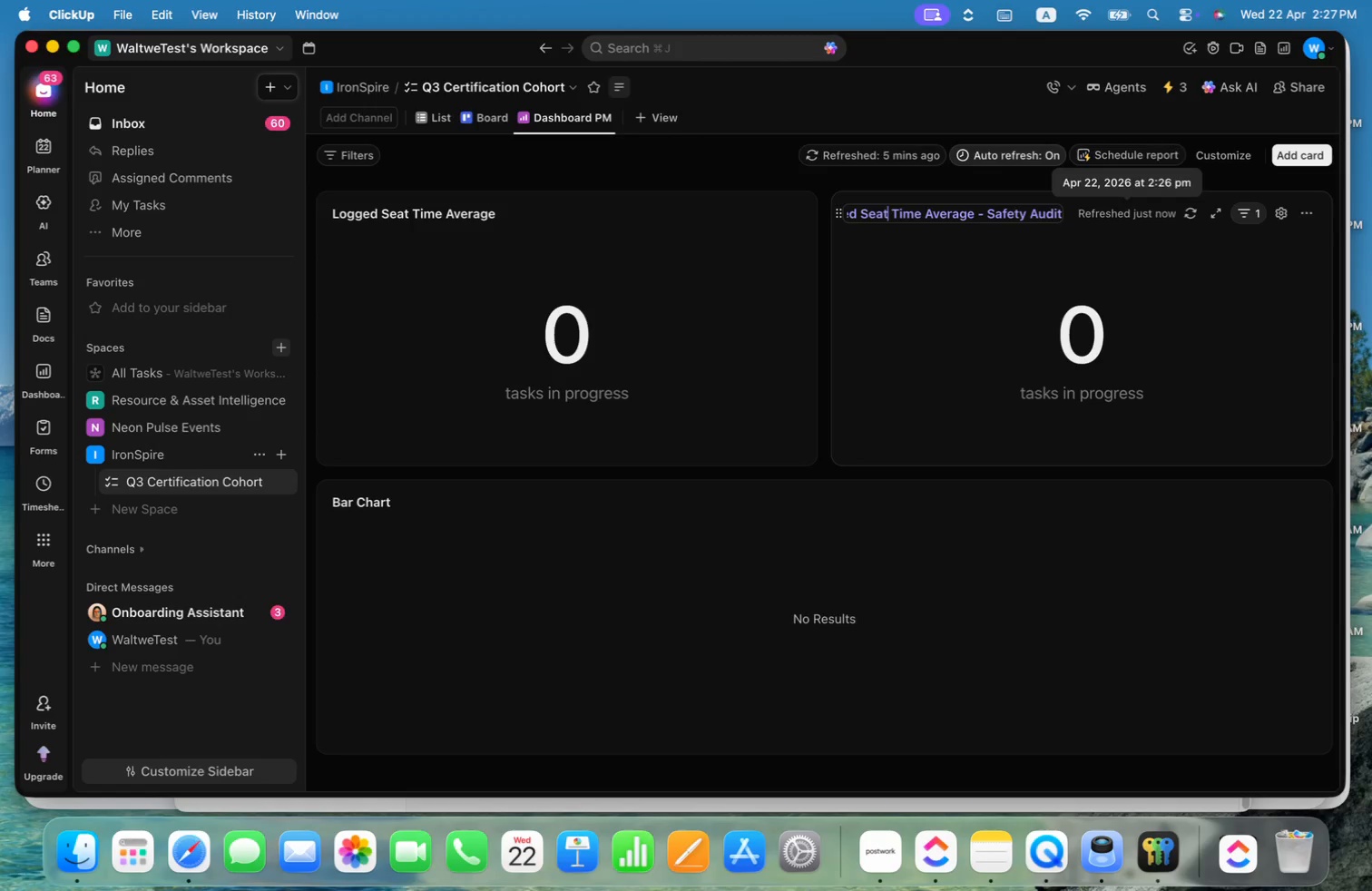 
key(Meta+CommandLeft)
 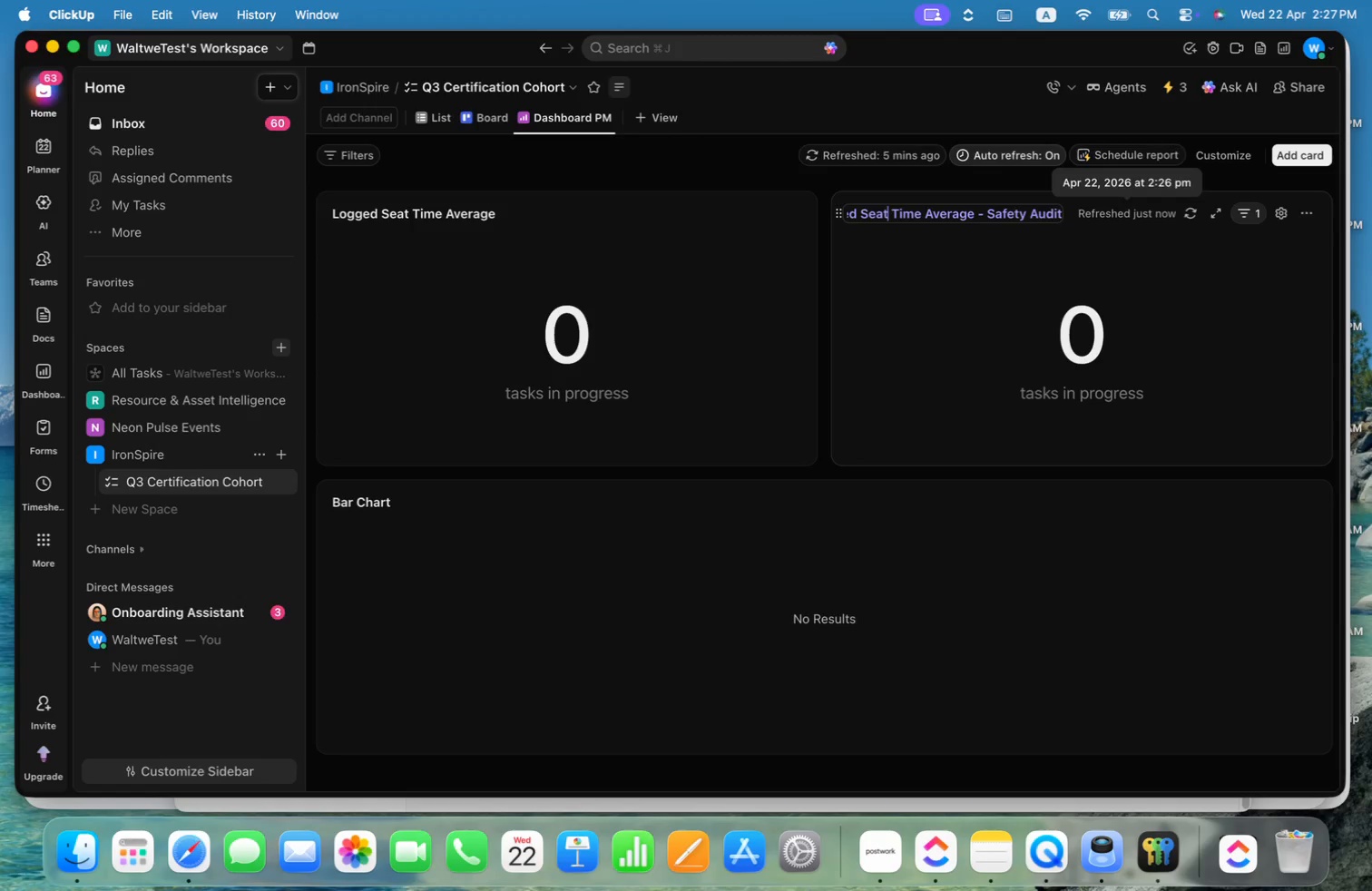 
key(Meta+Tab)